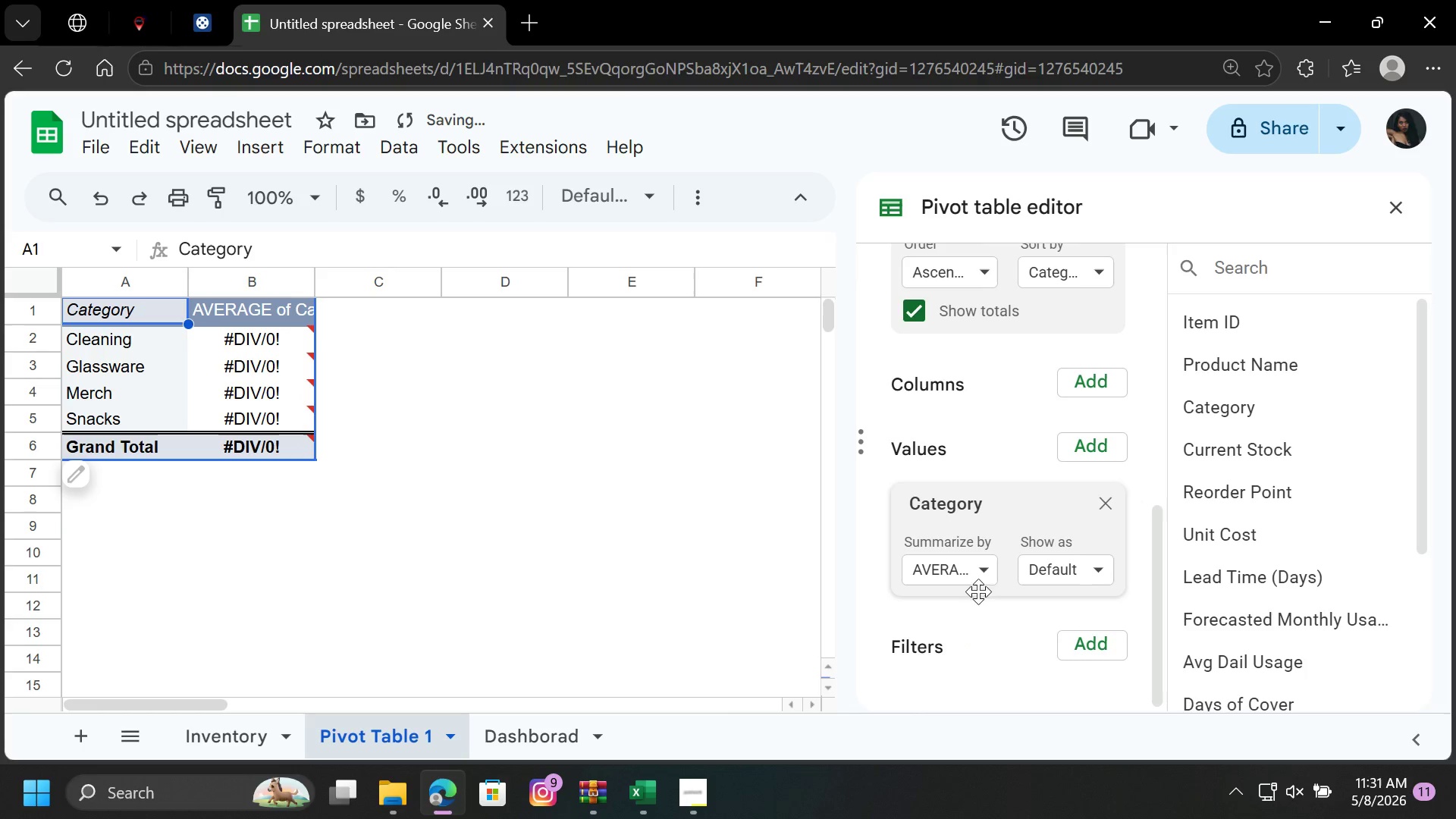 
left_click([981, 569])
 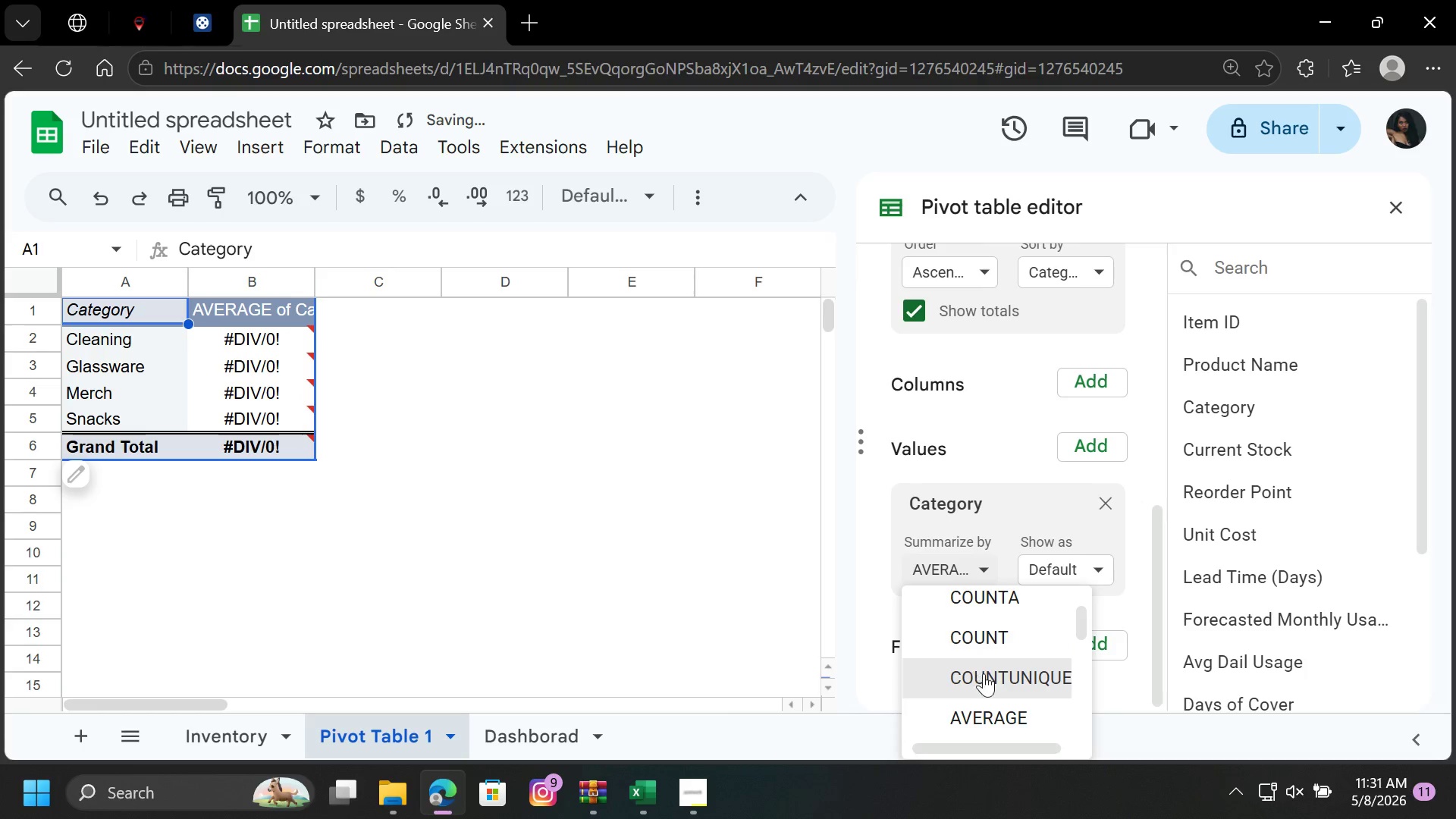 
scroll: coordinate [986, 682], scroll_direction: up, amount: 1.0
 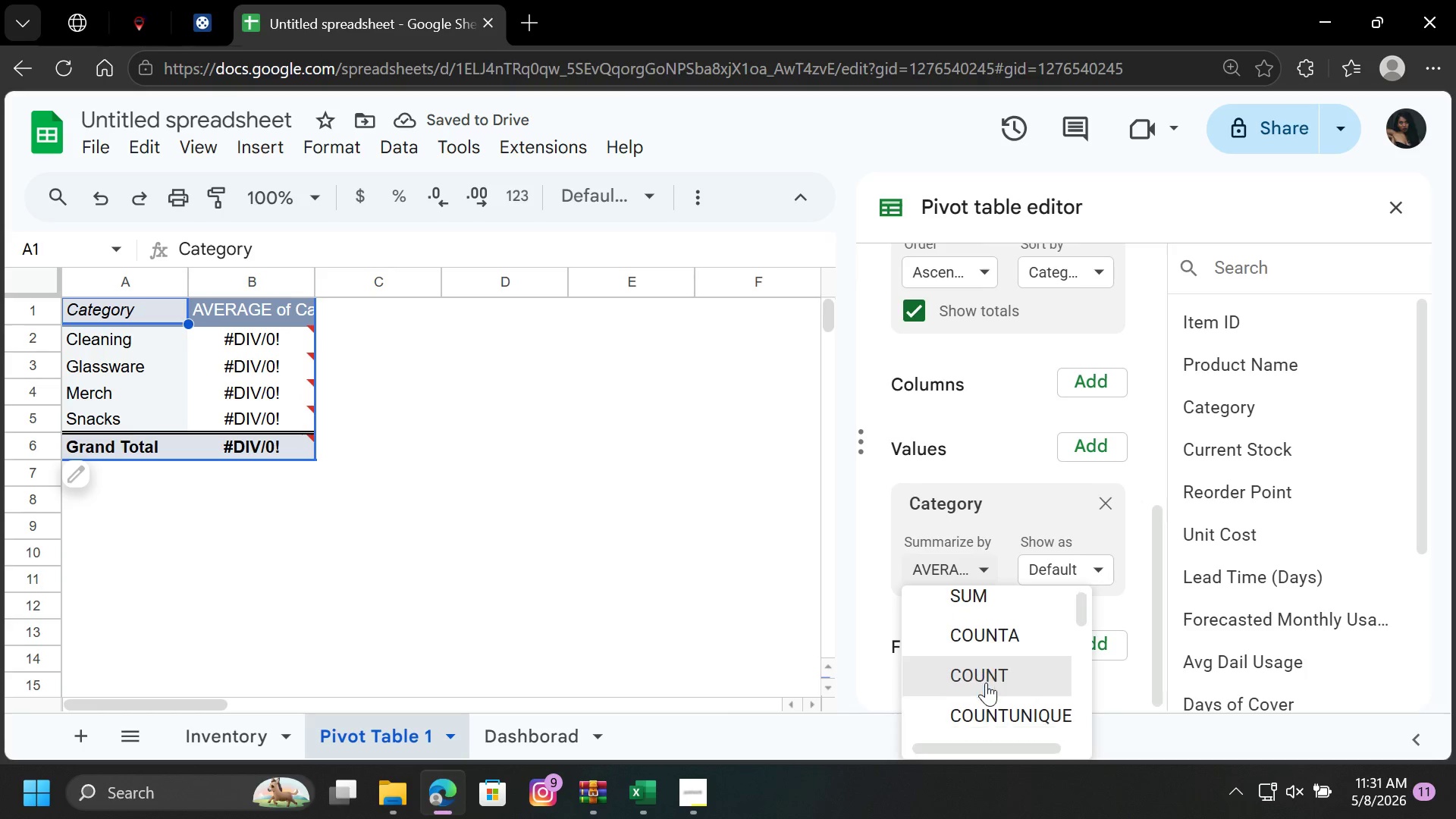 
scroll: coordinate [986, 682], scroll_direction: down, amount: 2.0
 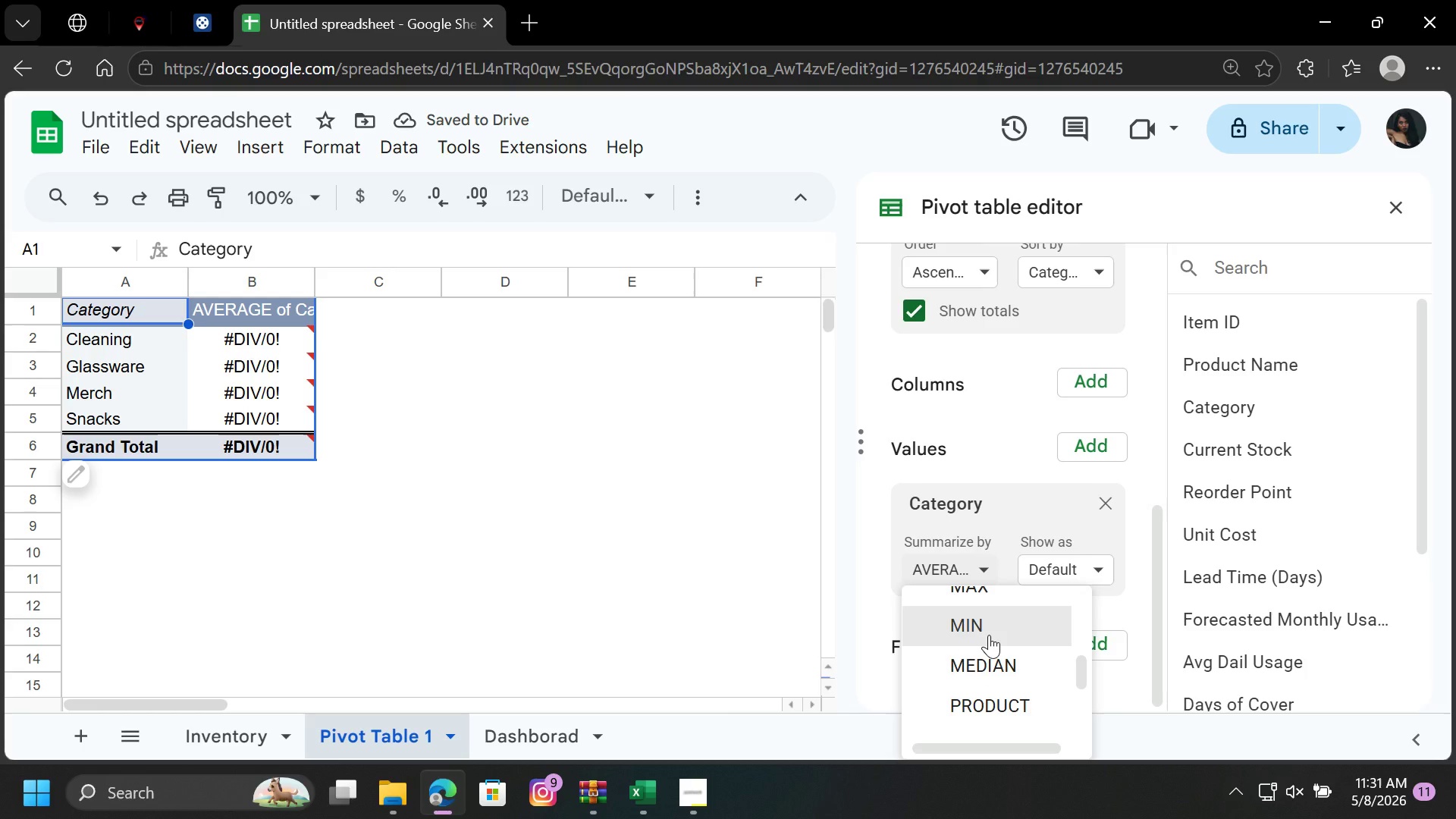 
left_click([989, 635])
 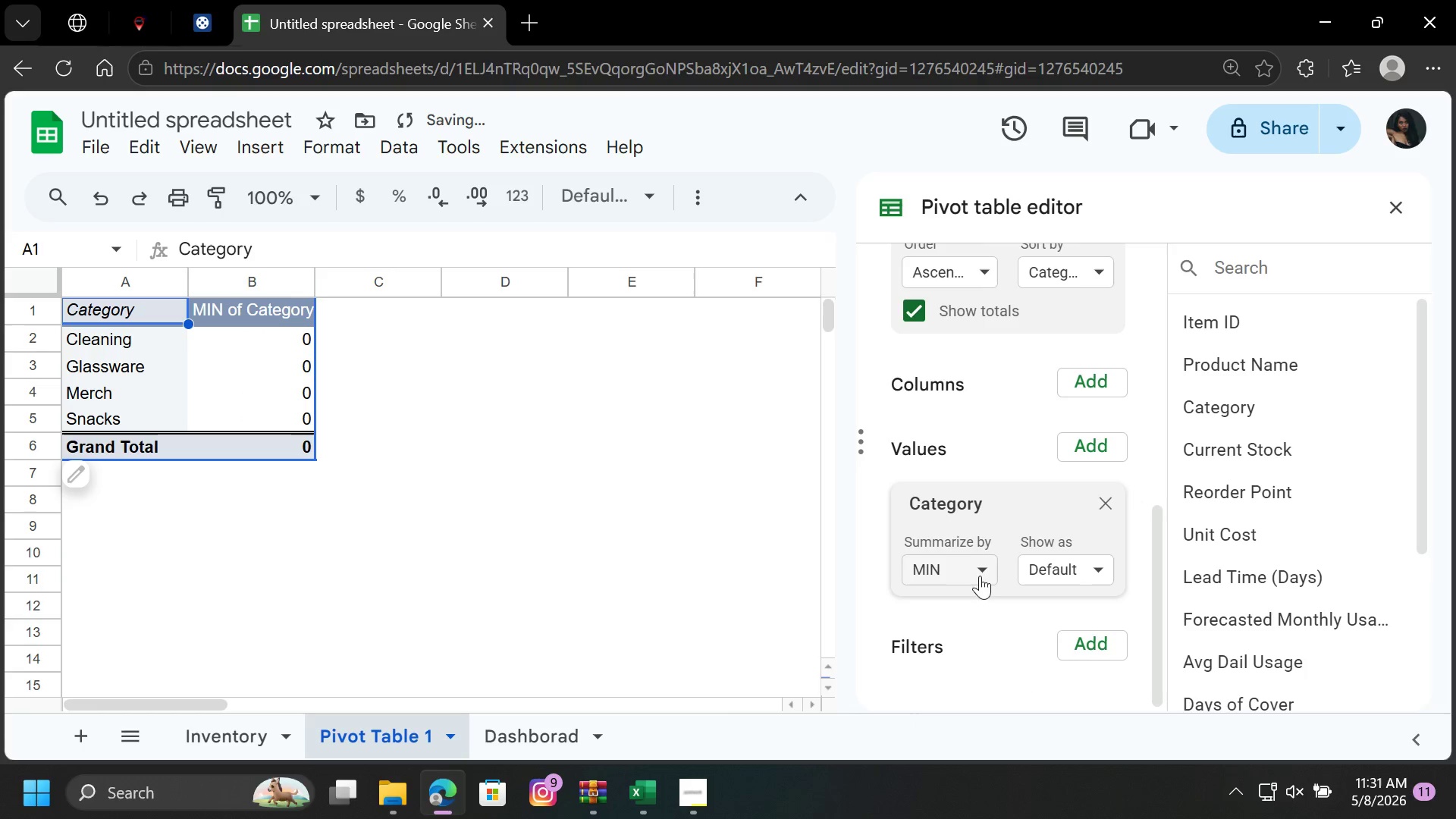 
left_click([970, 560])
 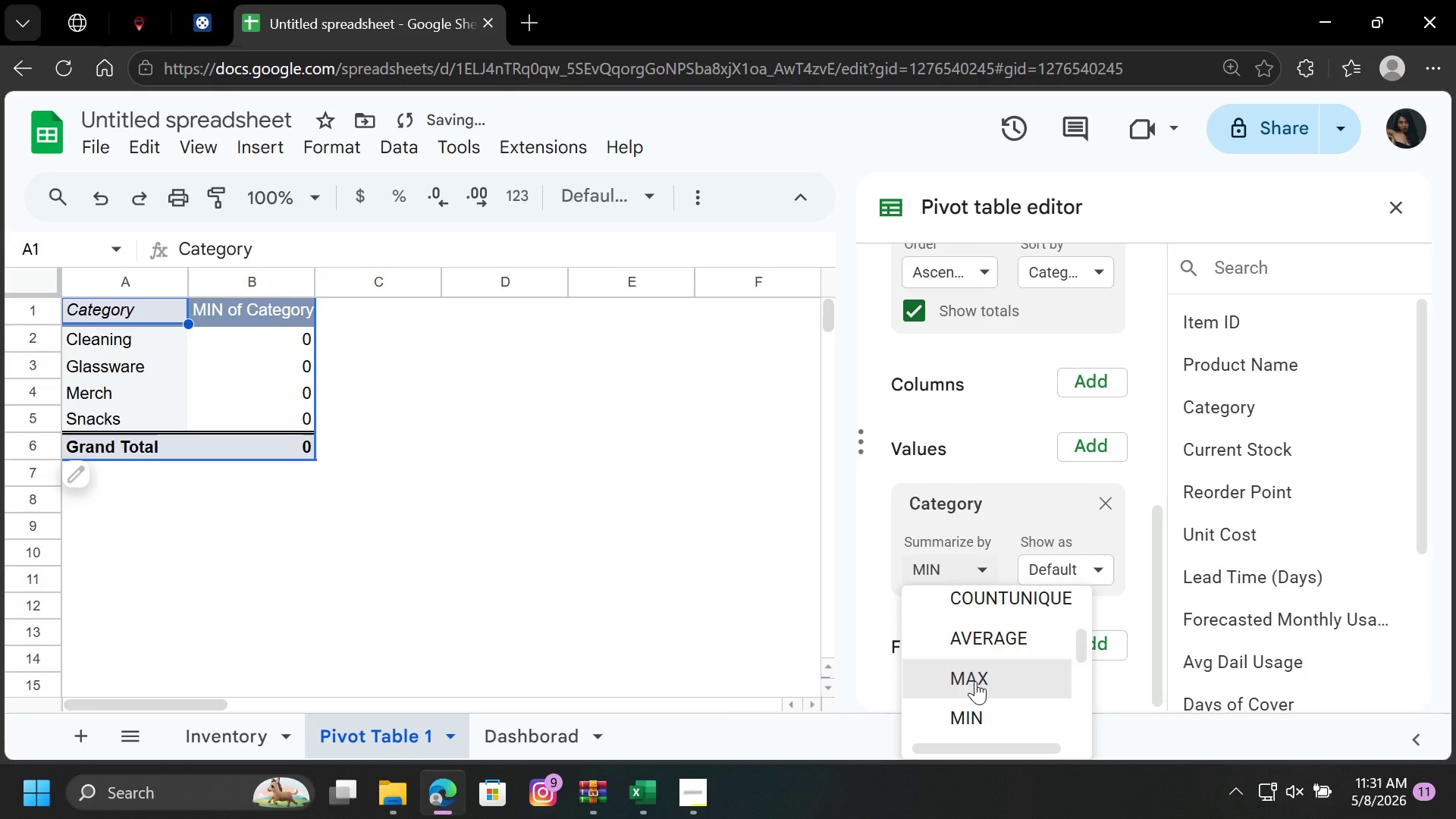 
left_click([975, 683])
 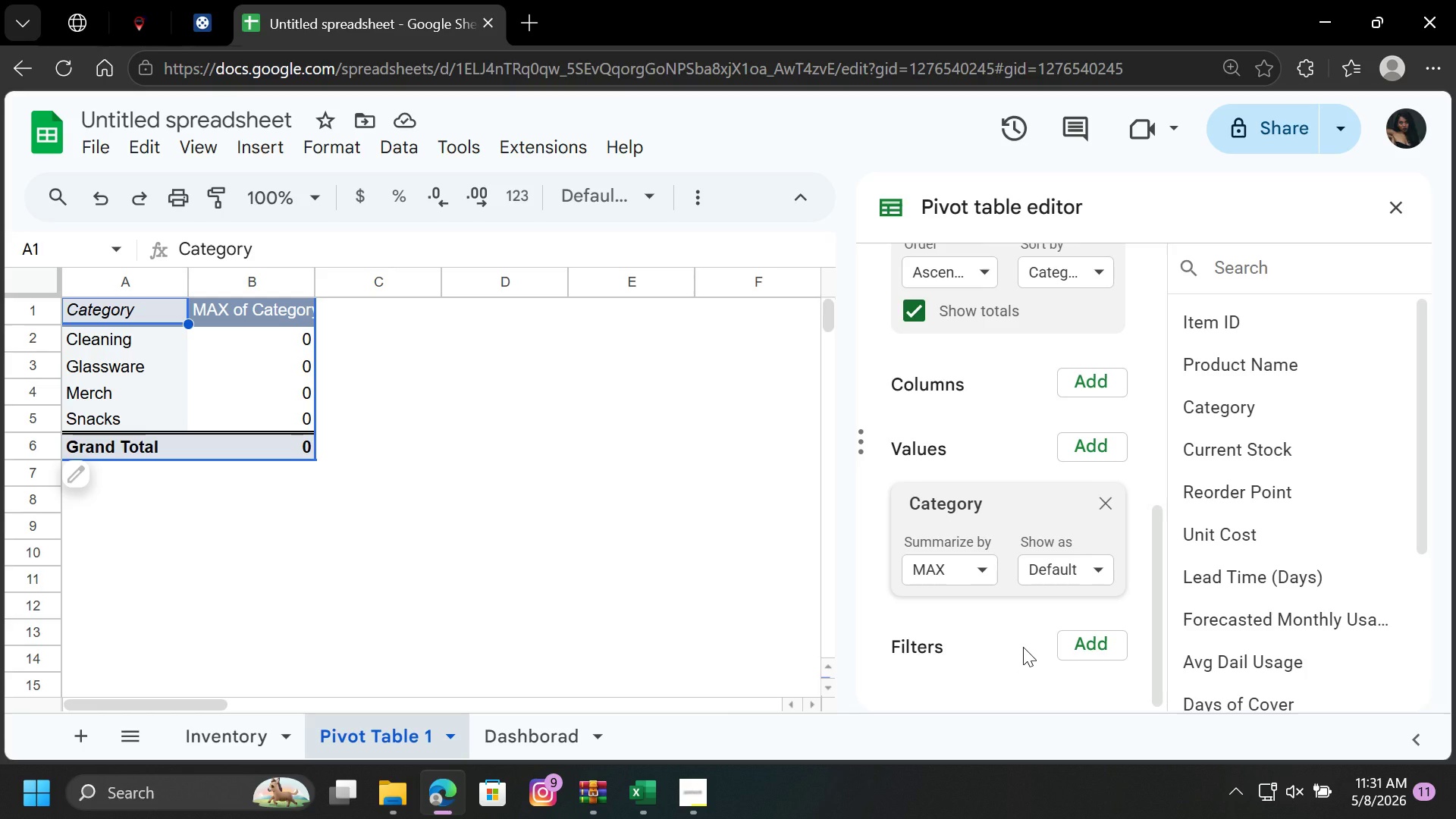 
wait(27.69)
 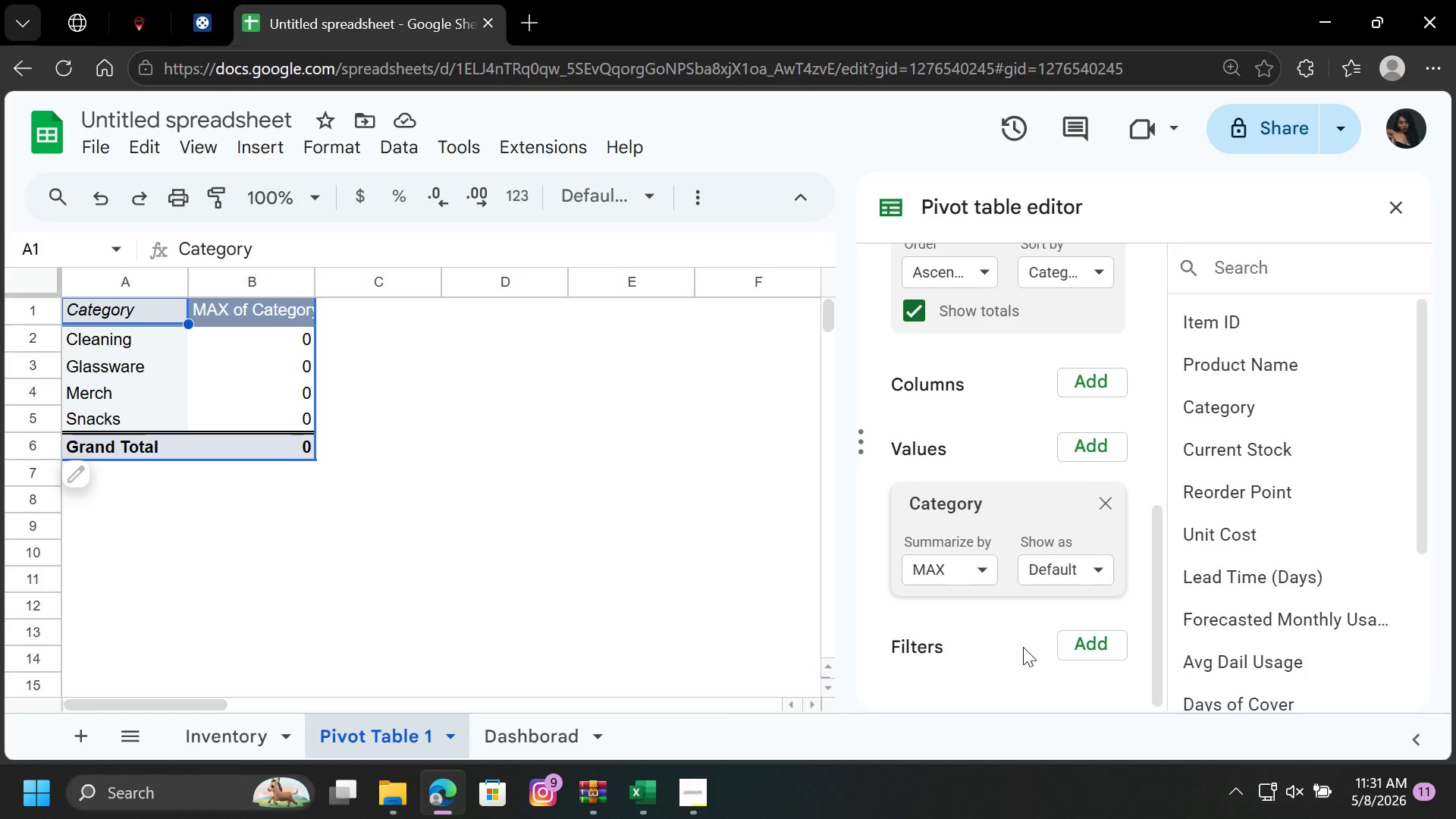 
left_click([259, 338])
 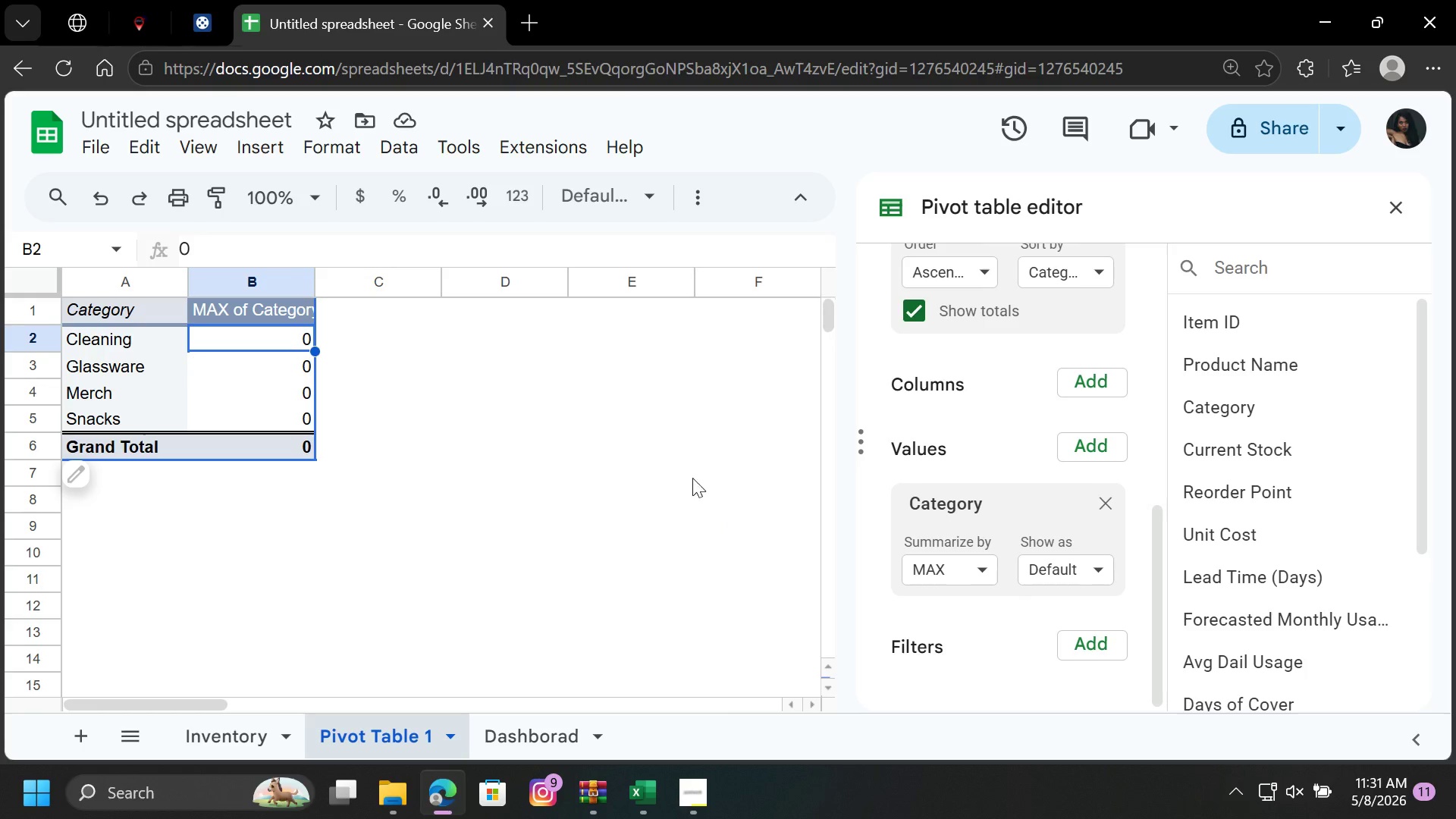 
wait(6.41)
 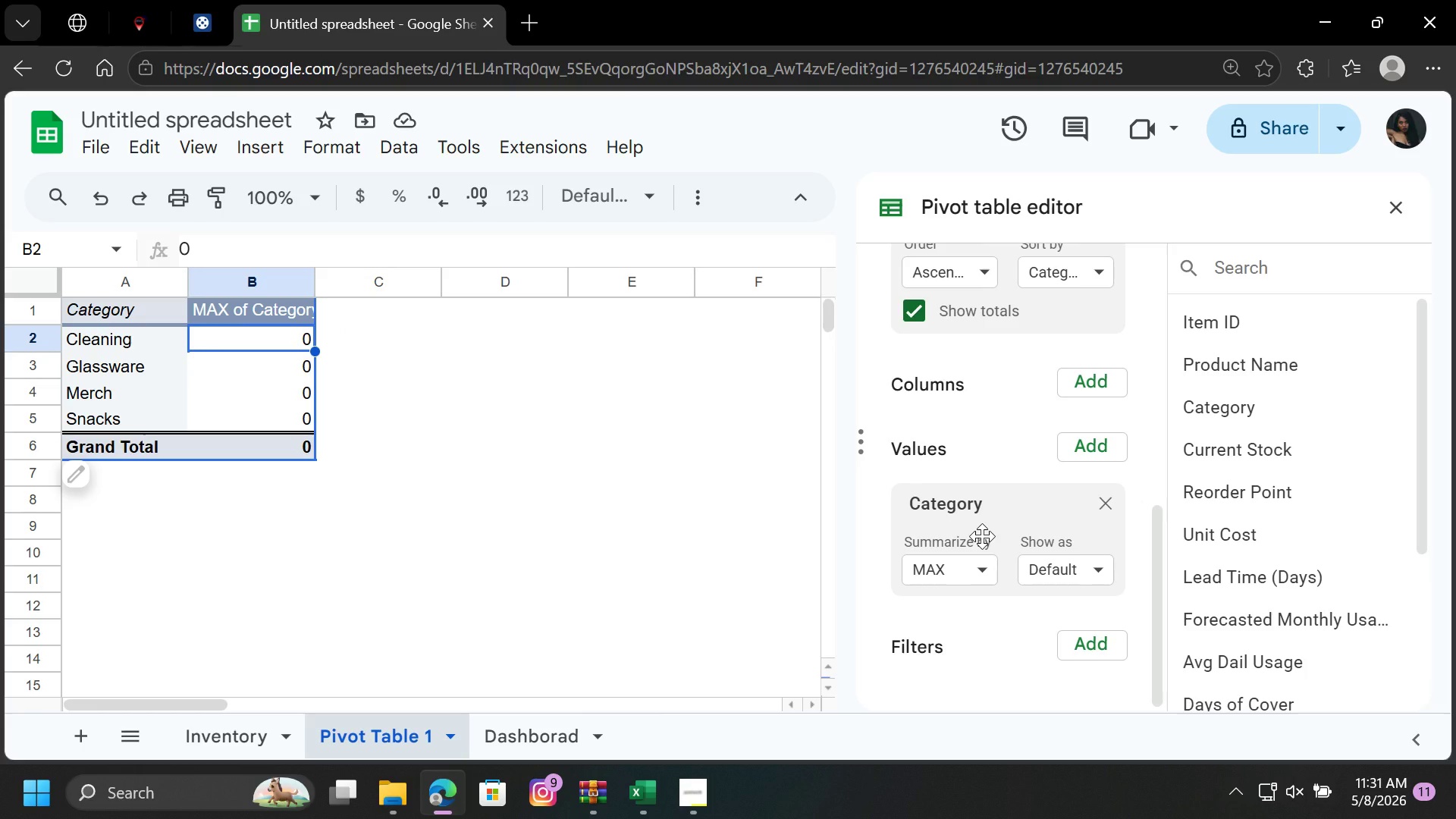 
left_click([1104, 505])
 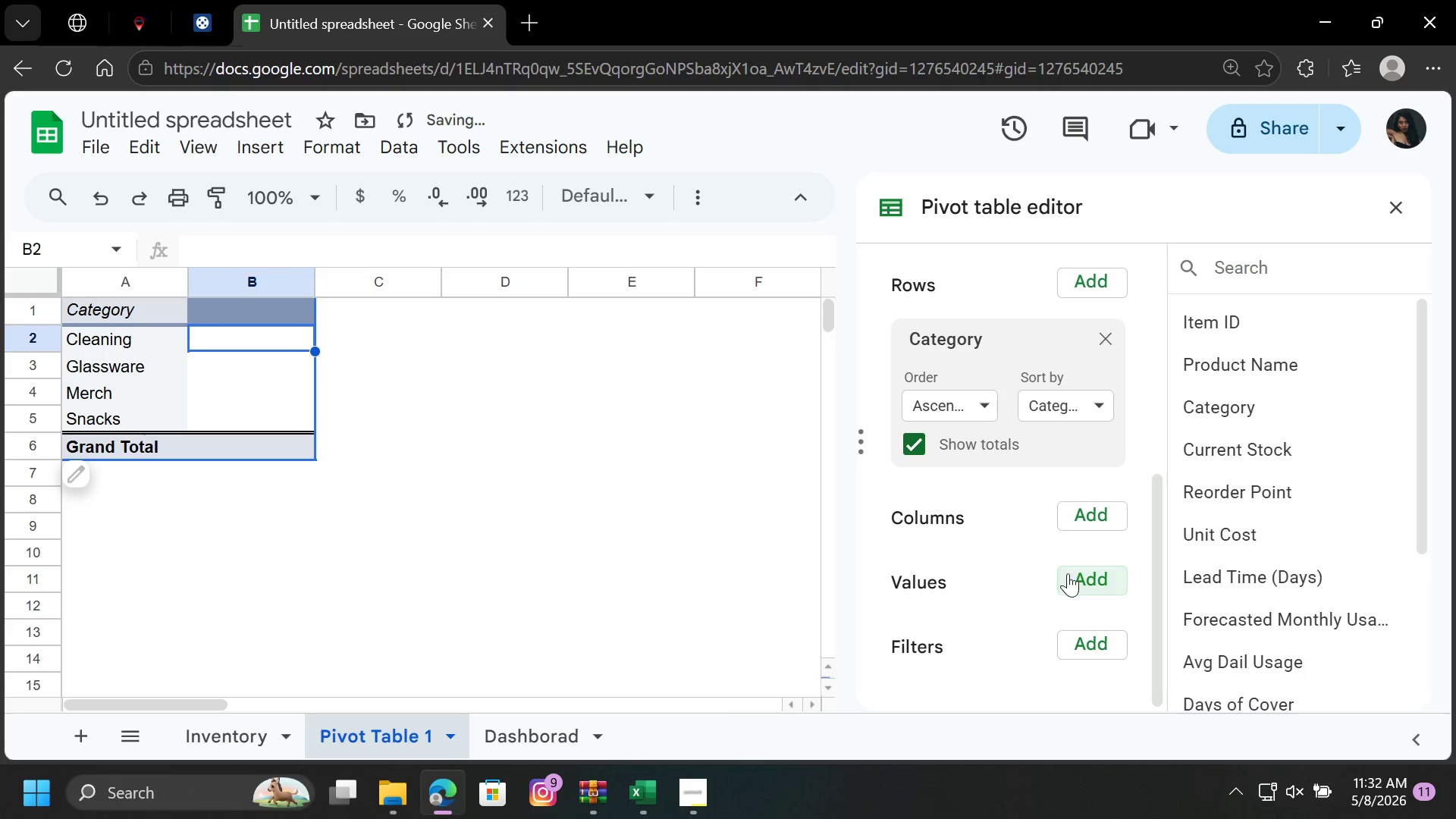 
left_click([1103, 579])
 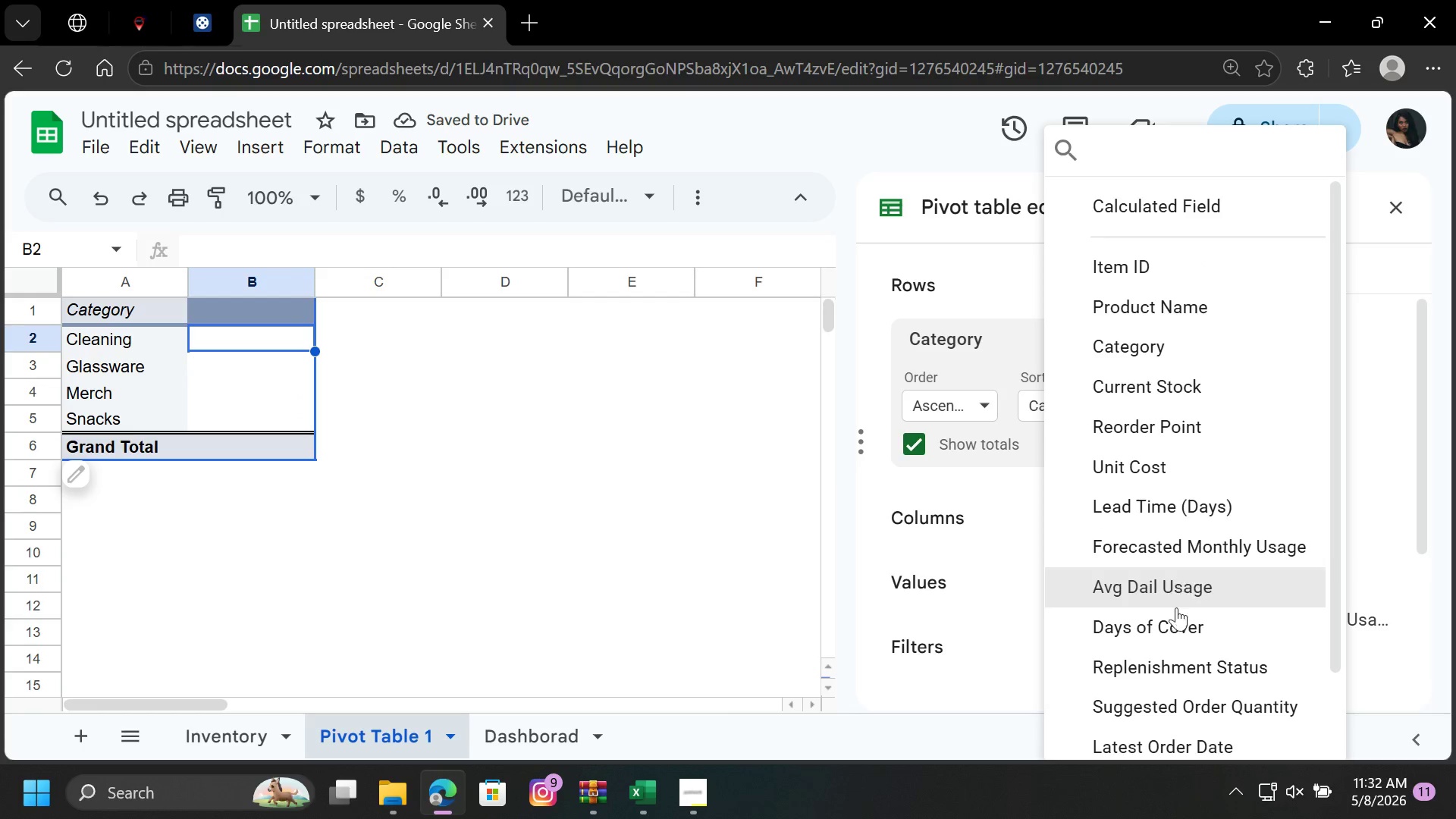 
scroll: coordinate [1169, 637], scroll_direction: down, amount: 1.0
 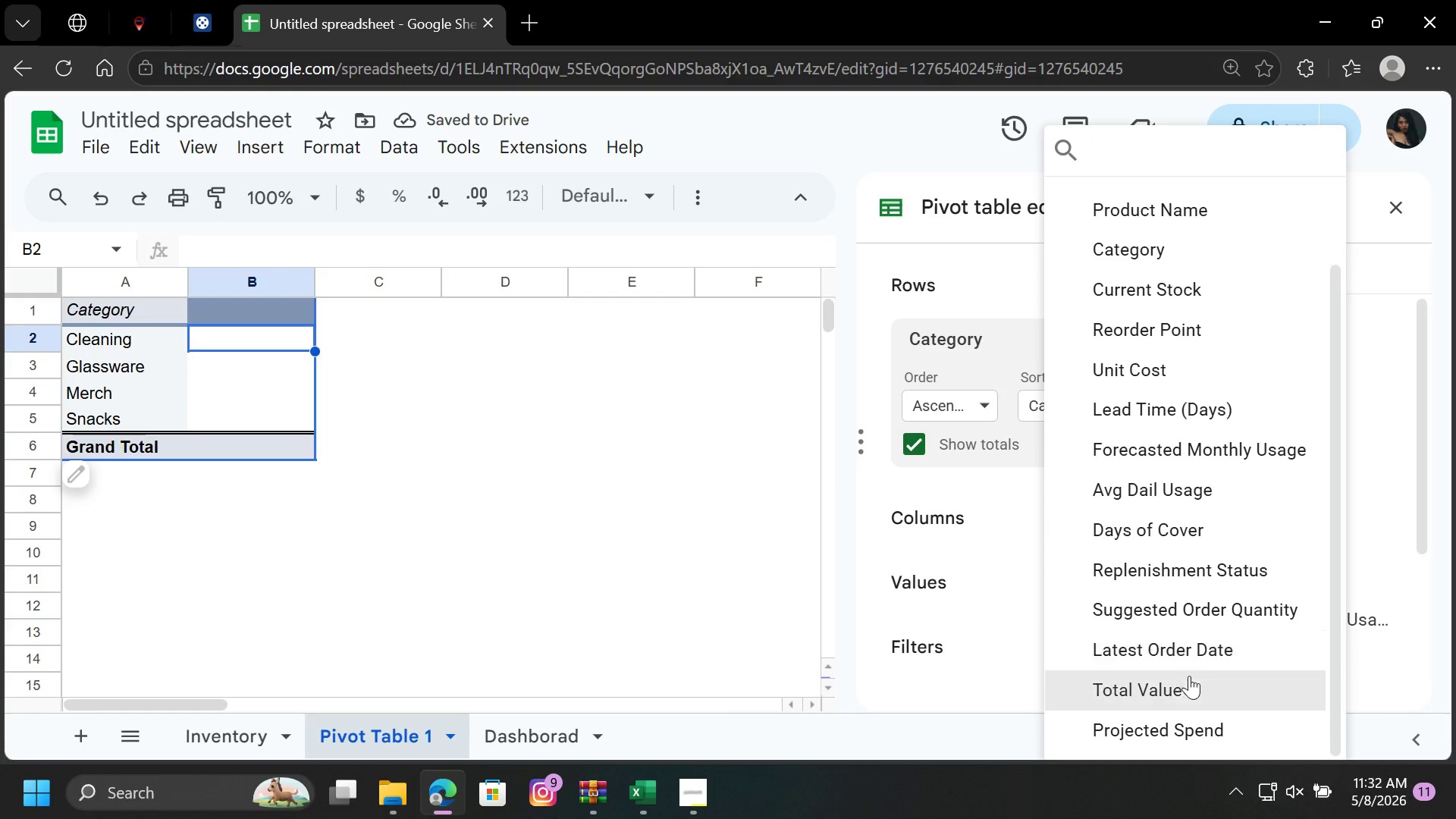 
left_click([1194, 686])
 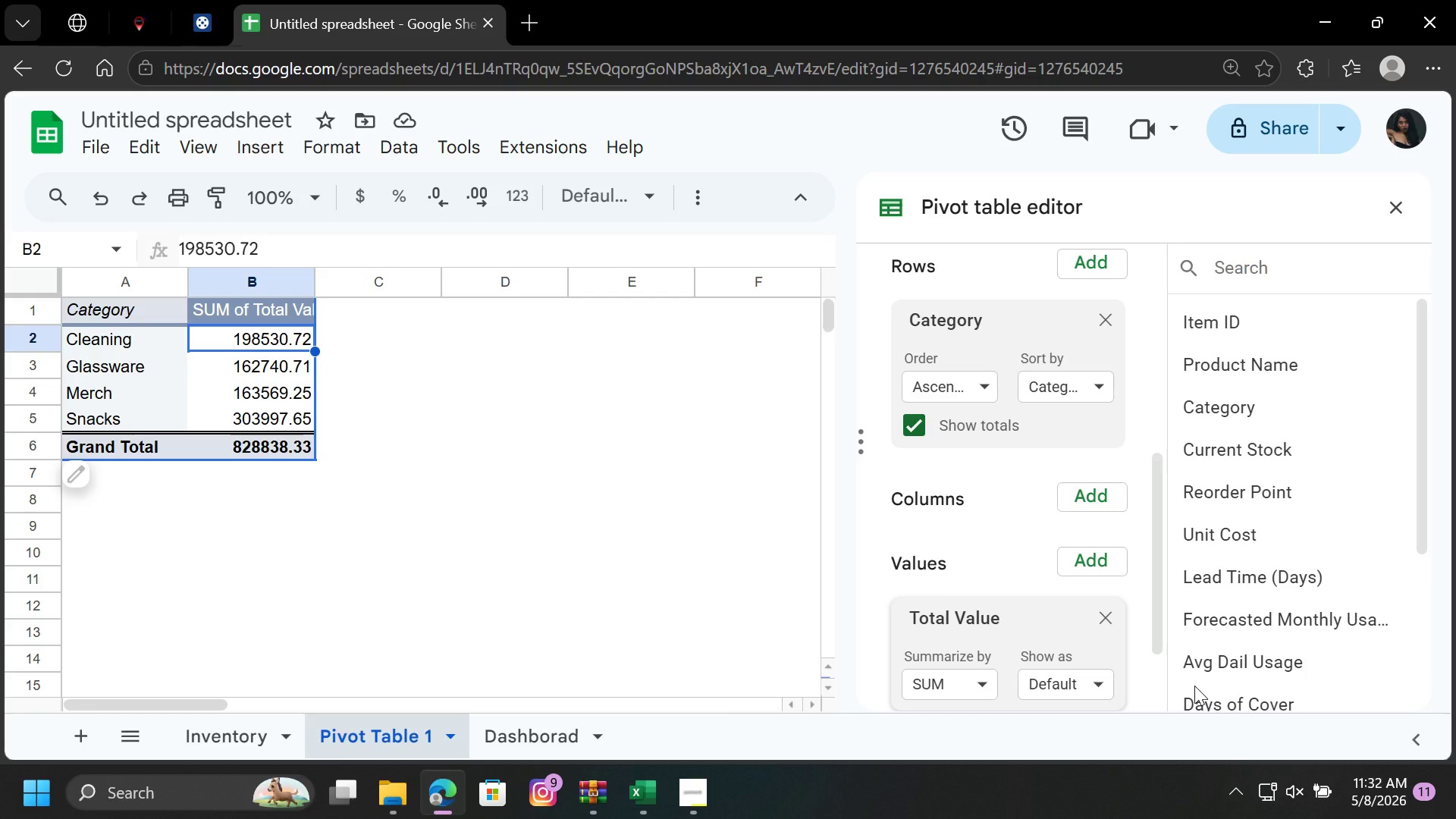 
wait(7.8)
 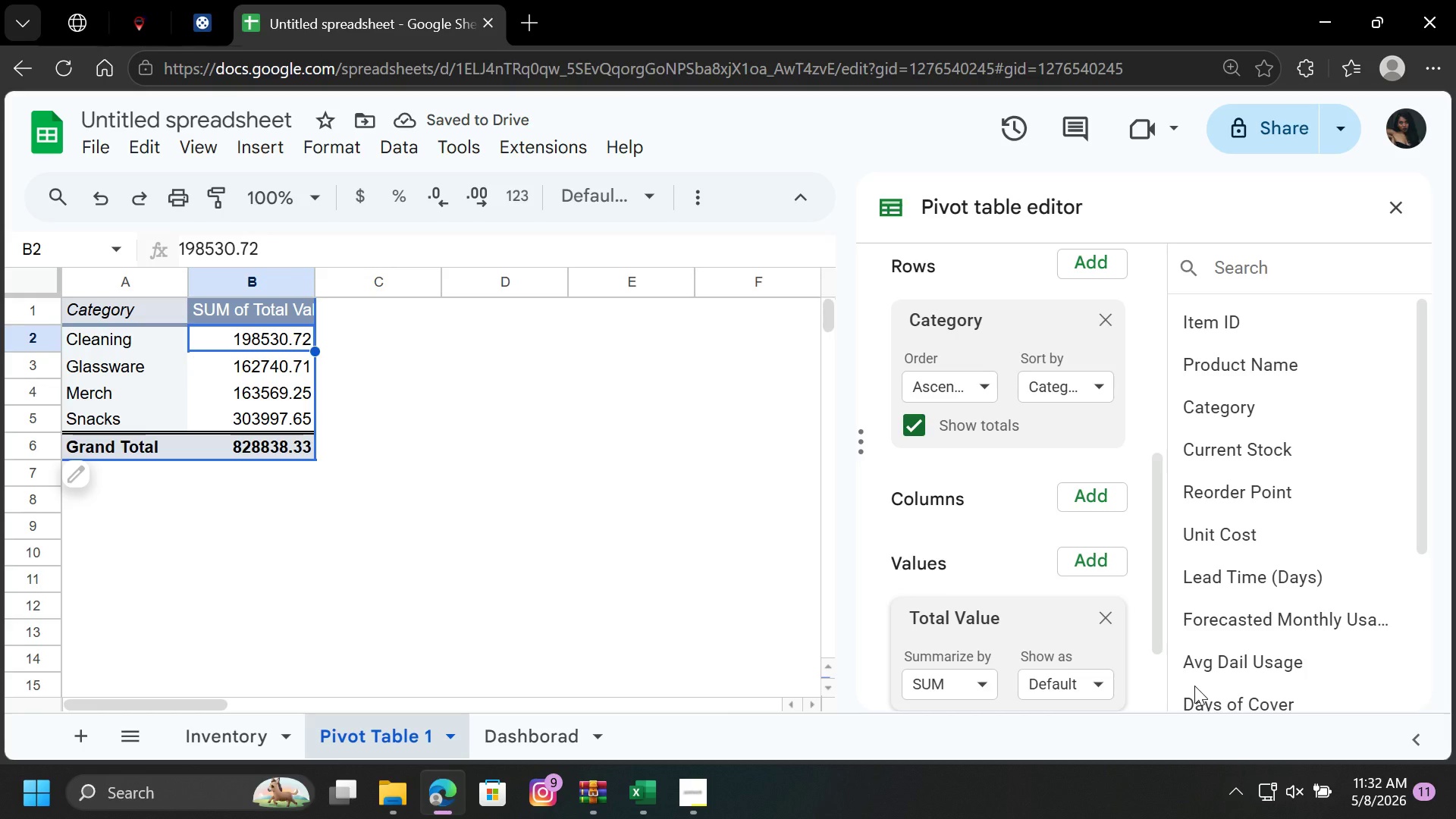 
left_click([533, 584])
 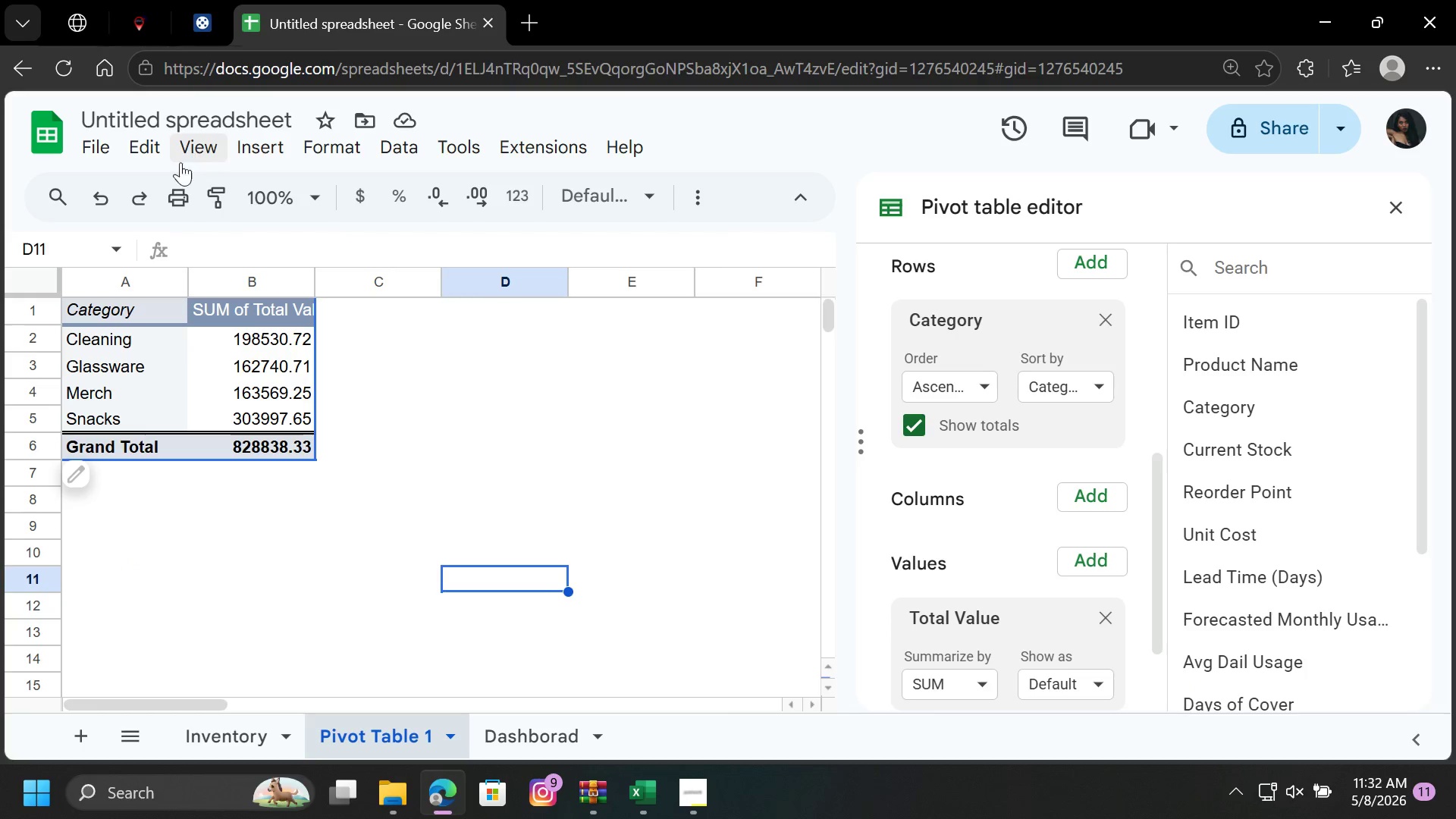 
left_click([224, 740])
 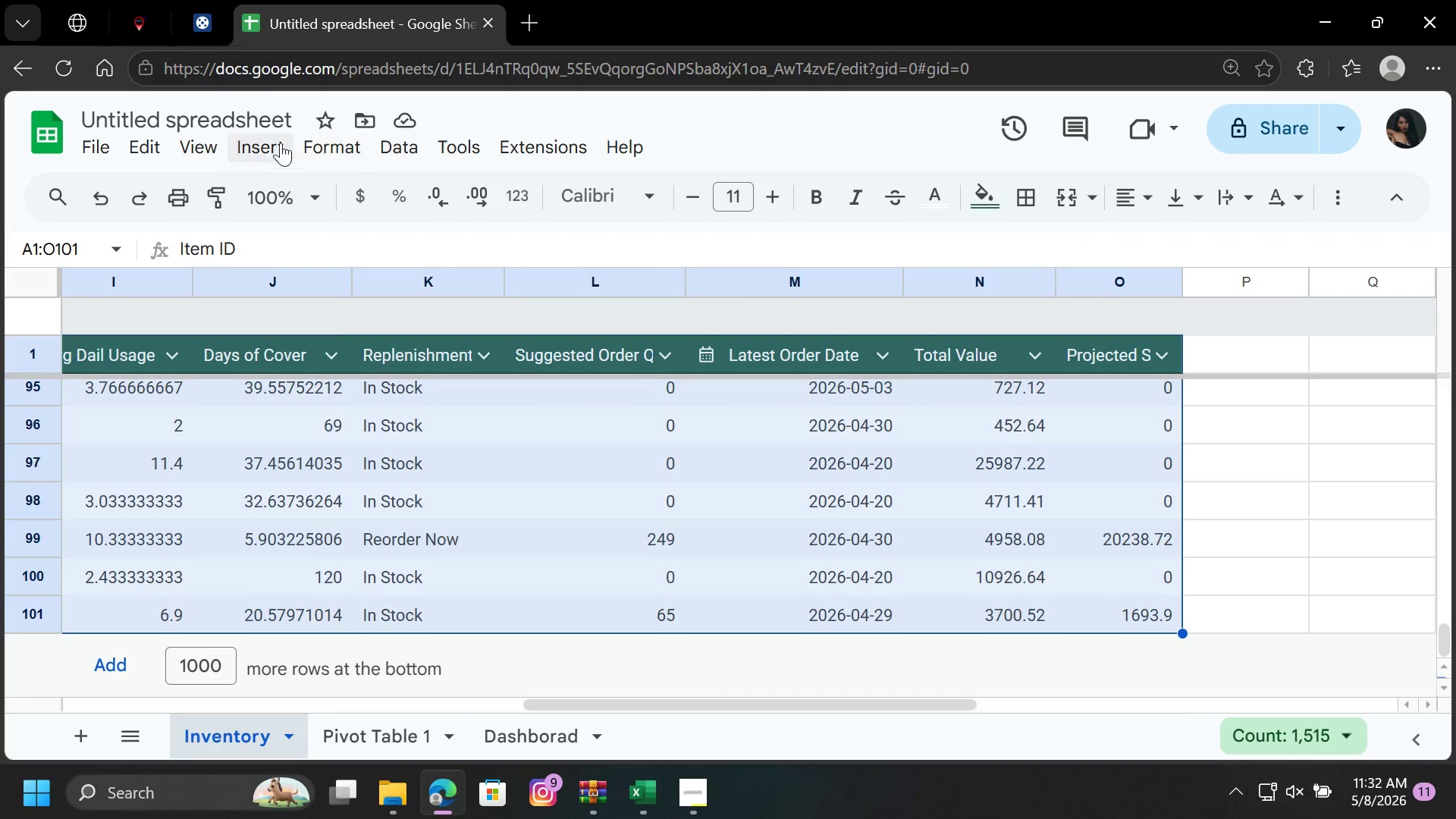 
left_click([268, 143])
 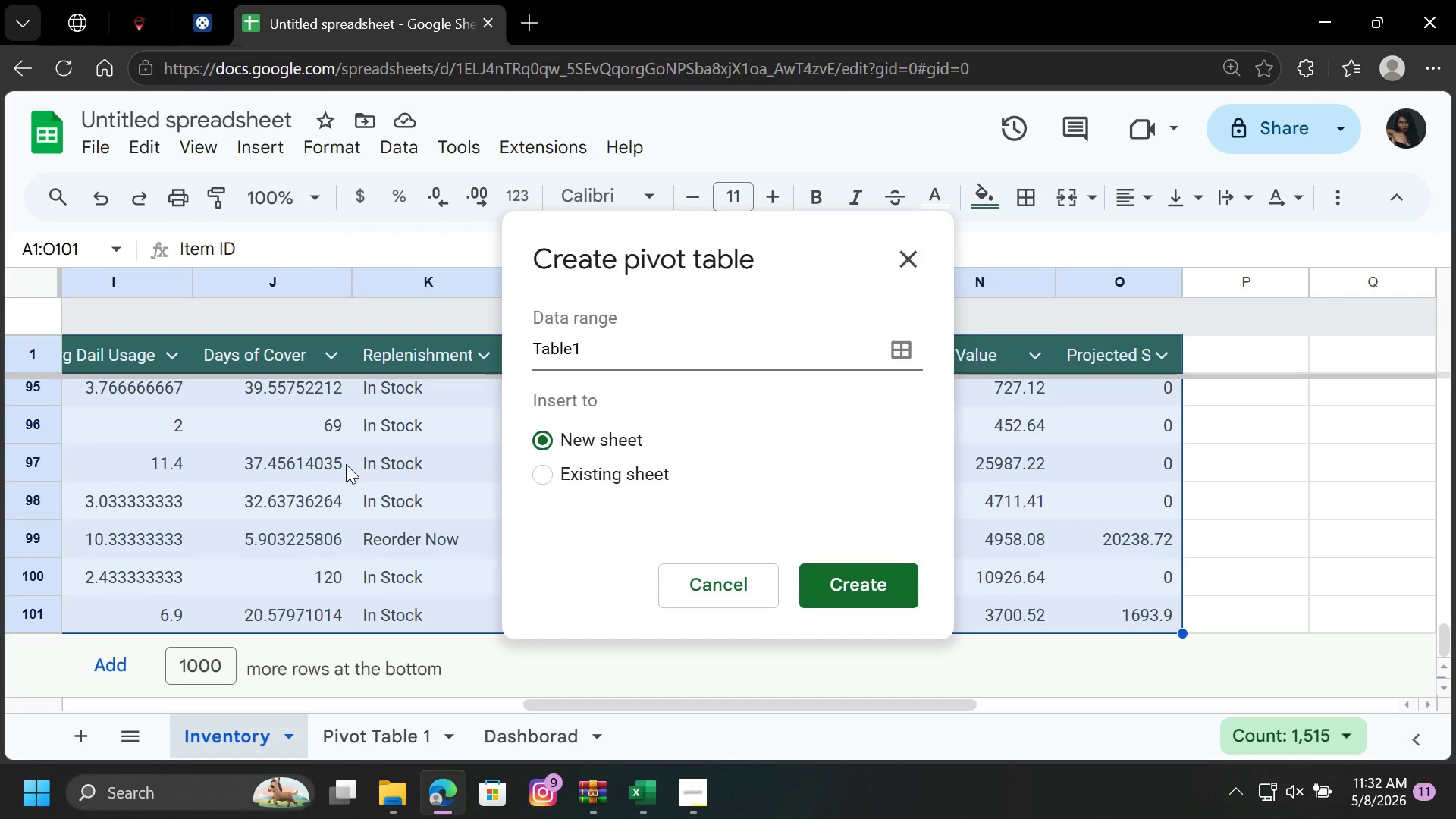 
left_click([852, 582])
 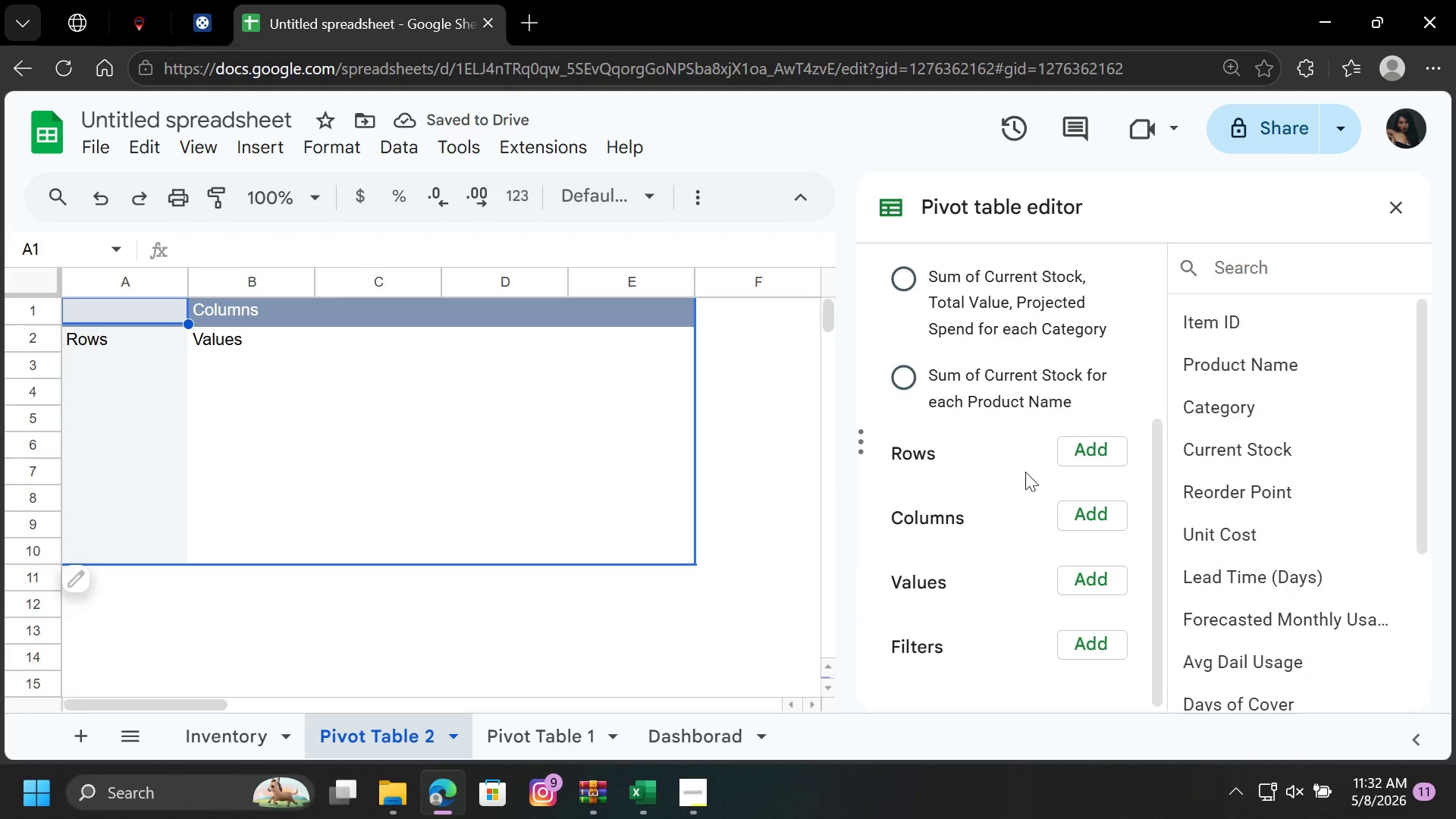 
left_click([1094, 460])
 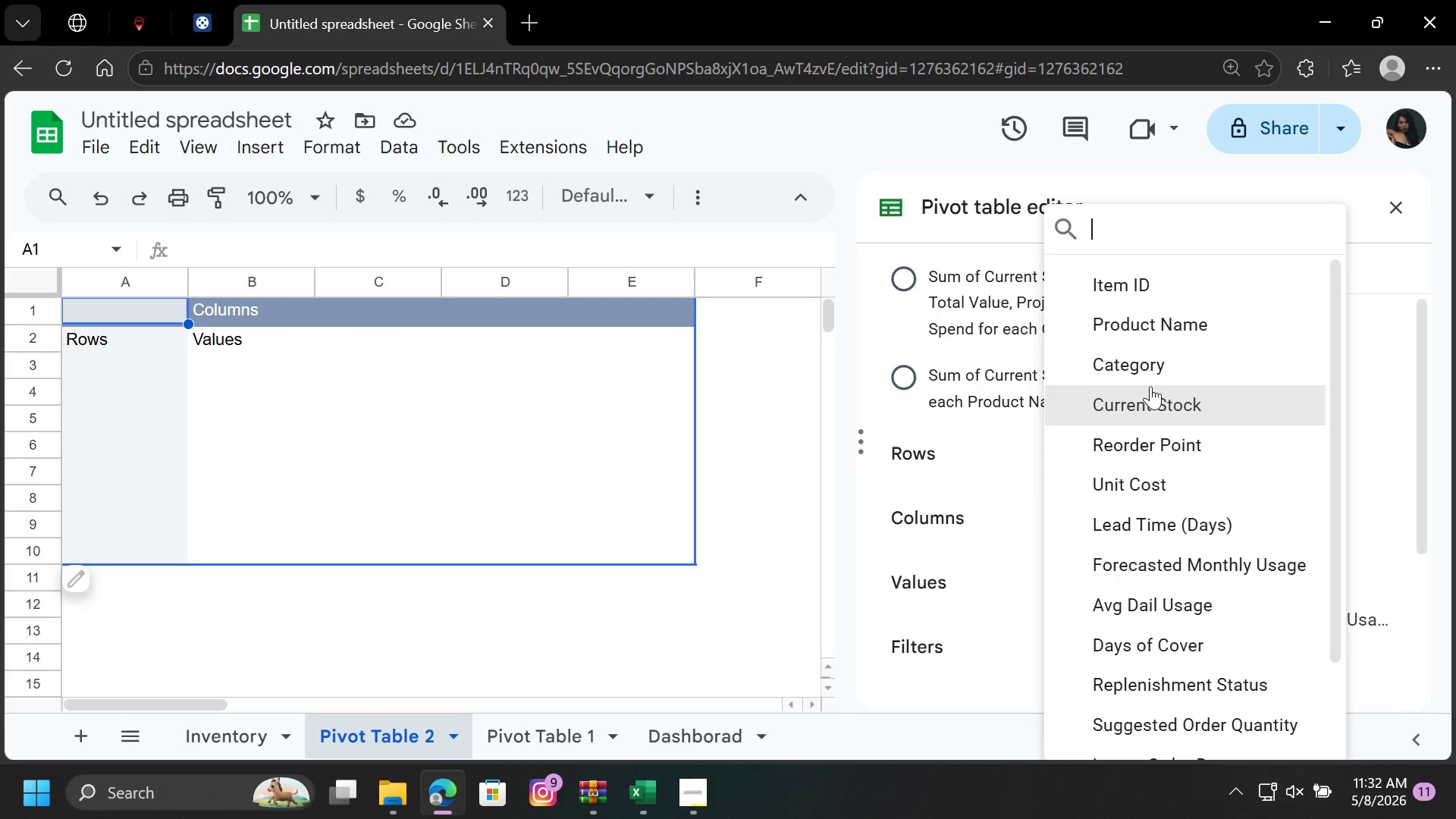 
left_click([1163, 335])
 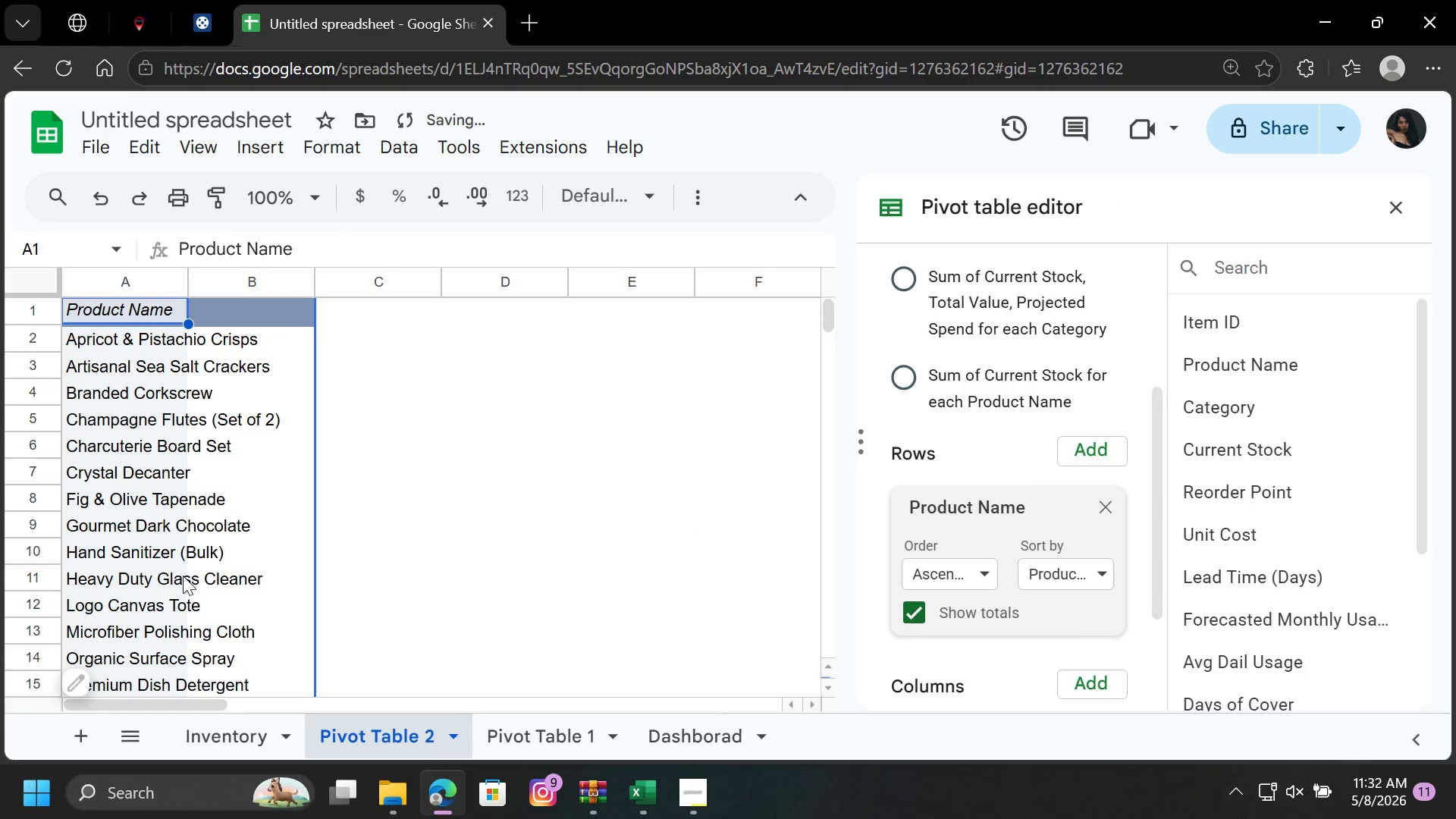 
scroll: coordinate [83, 585], scroll_direction: down, amount: 2.0
 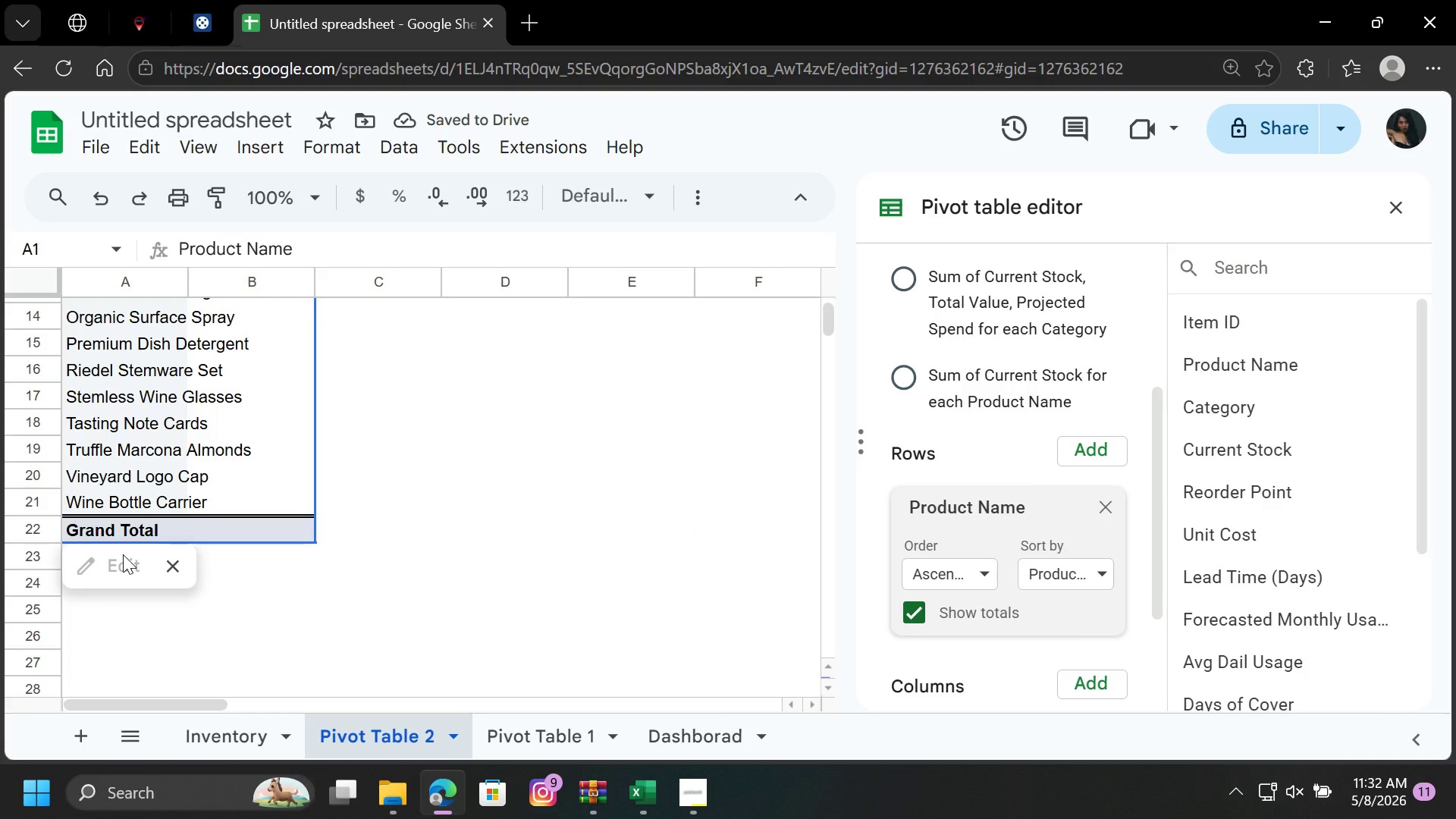 
mouse_move([160, 529])
 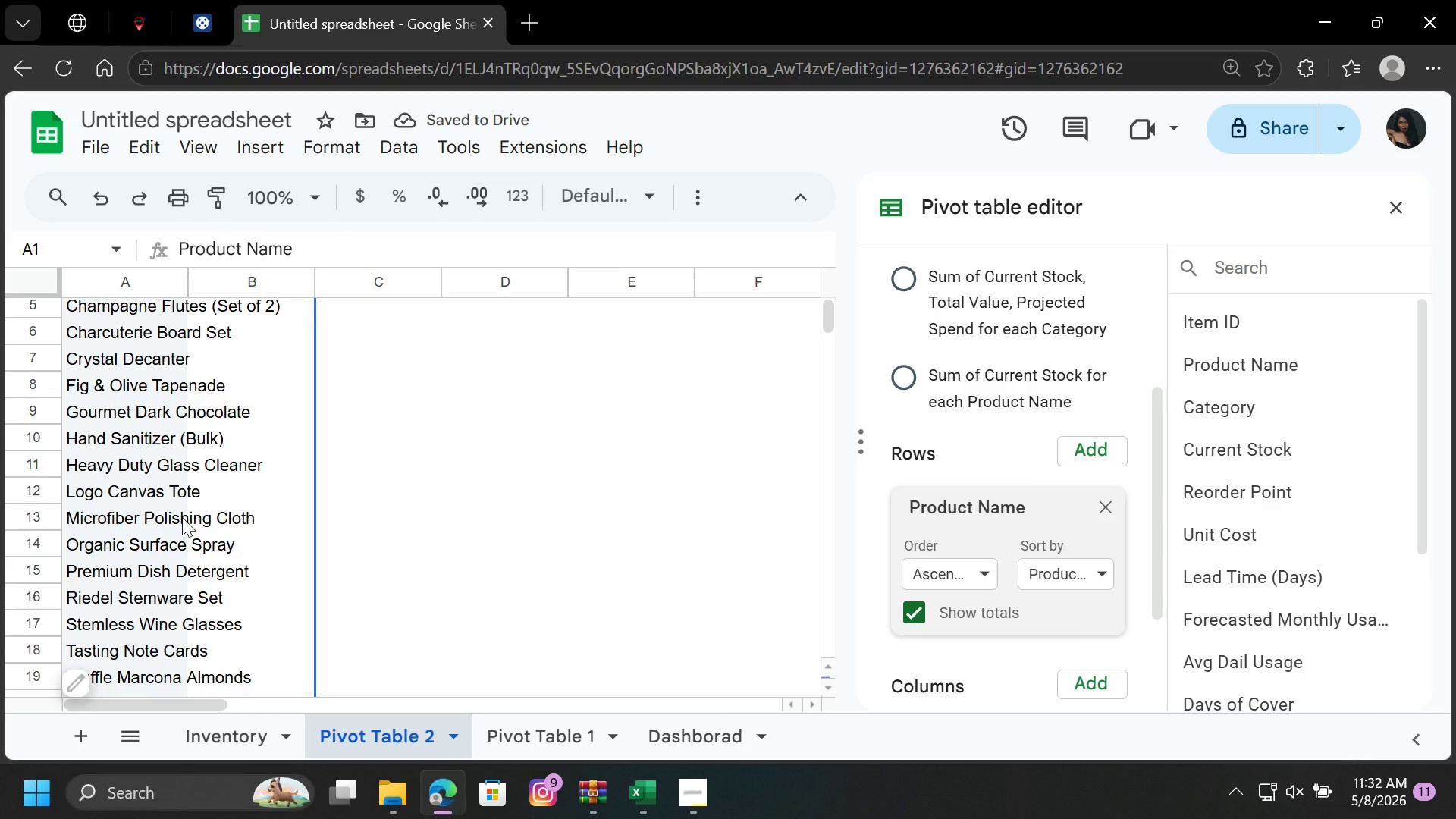 
scroll: coordinate [182, 517], scroll_direction: up, amount: 4.0
 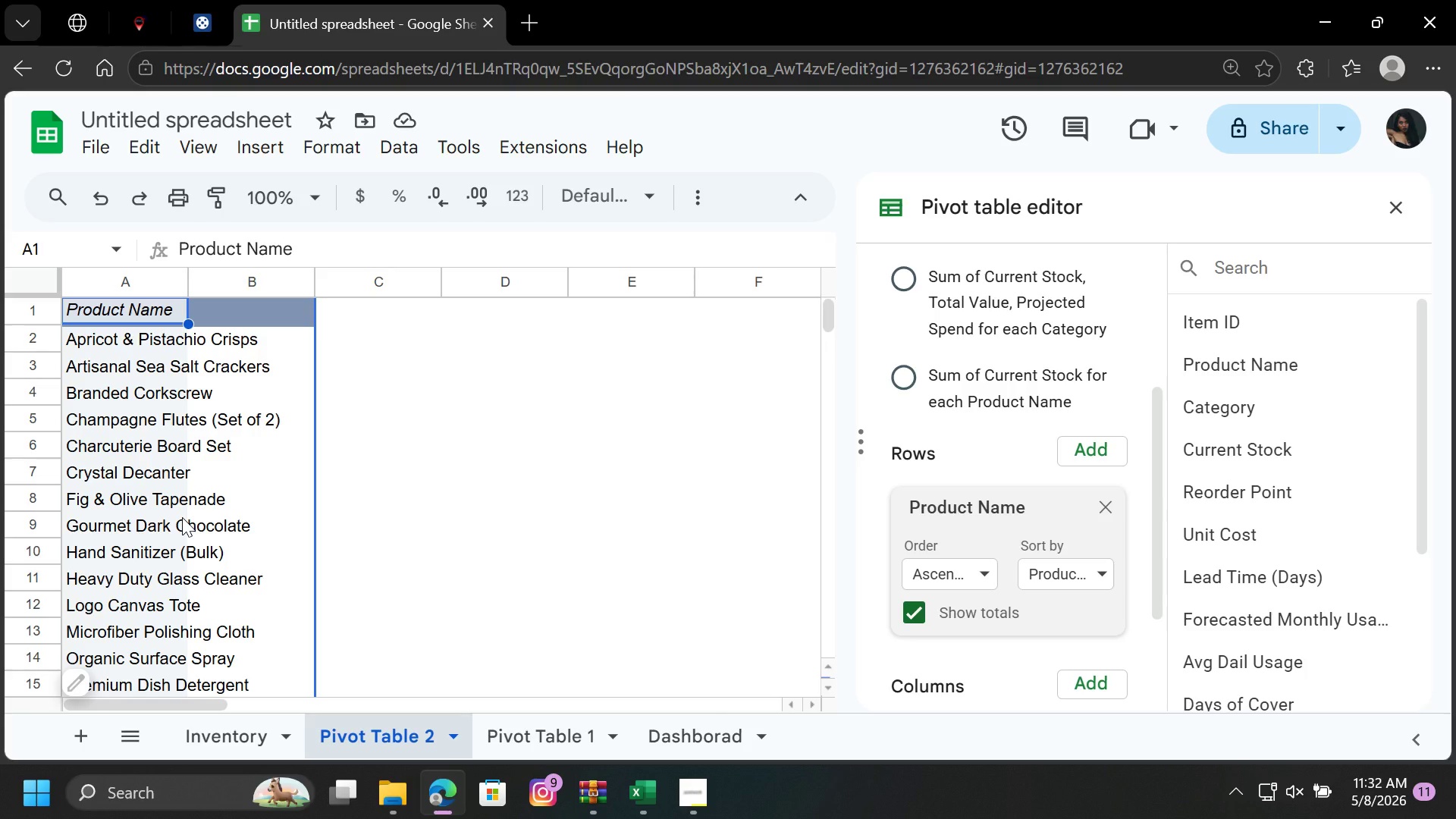 
wait(6.9)
 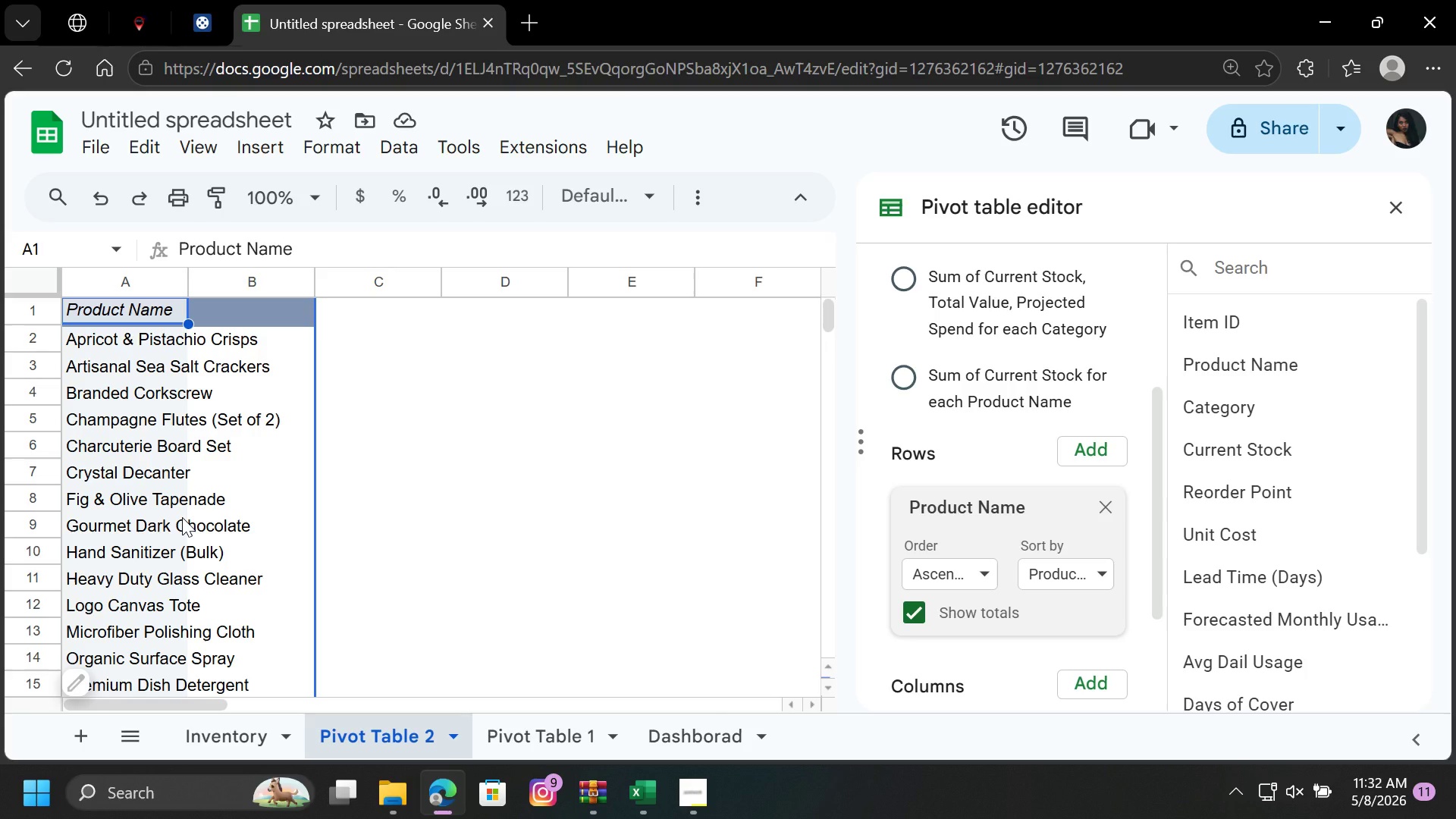 
left_click([691, 787])